 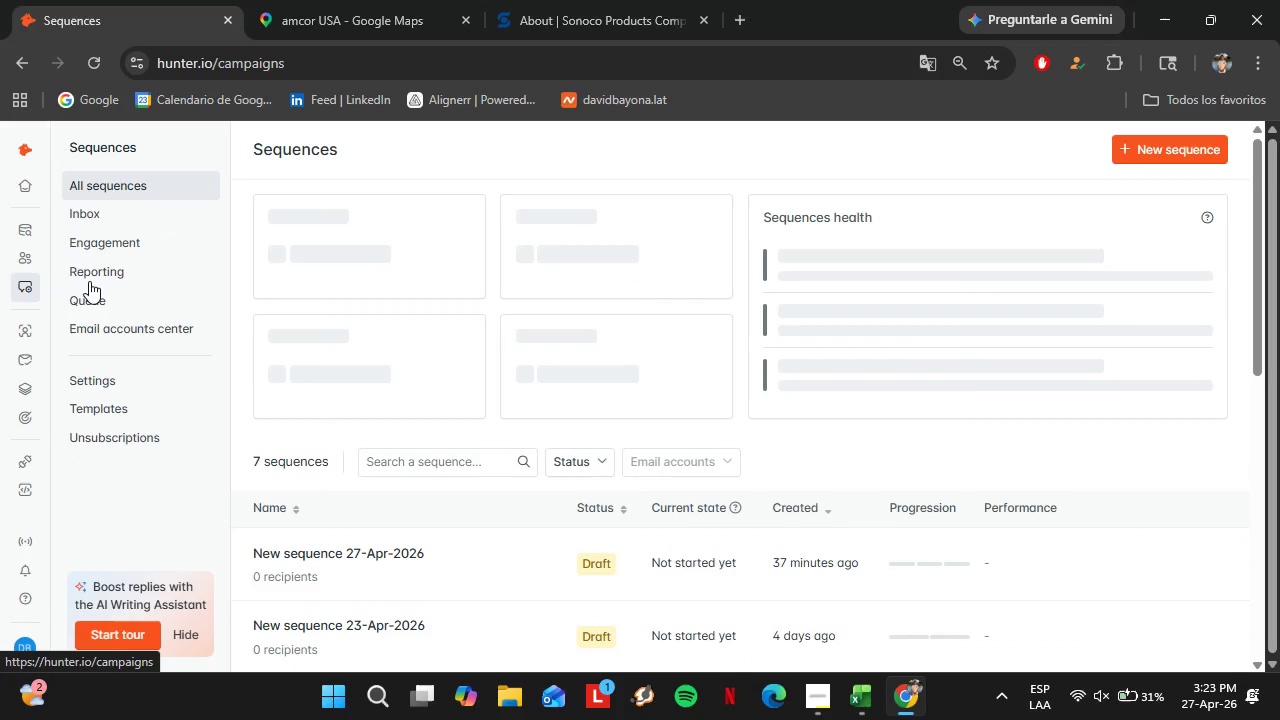 
left_click([353, 151])
 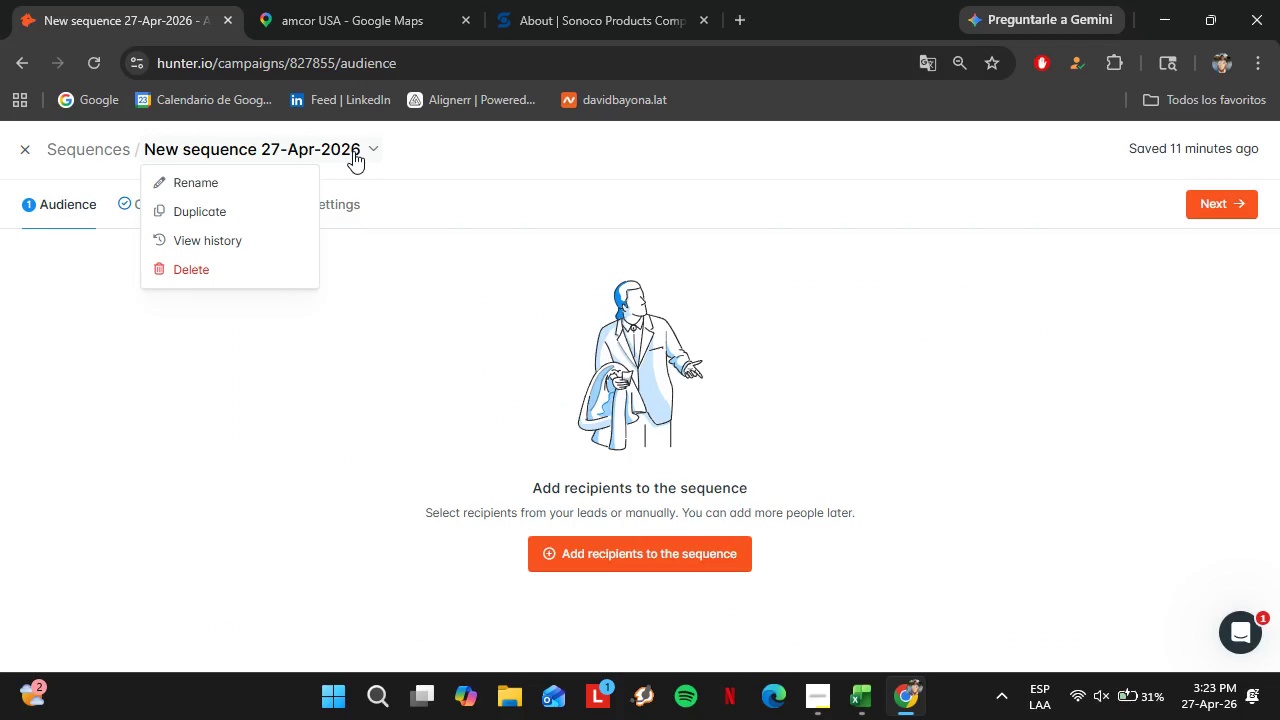 
left_click([242, 190])
 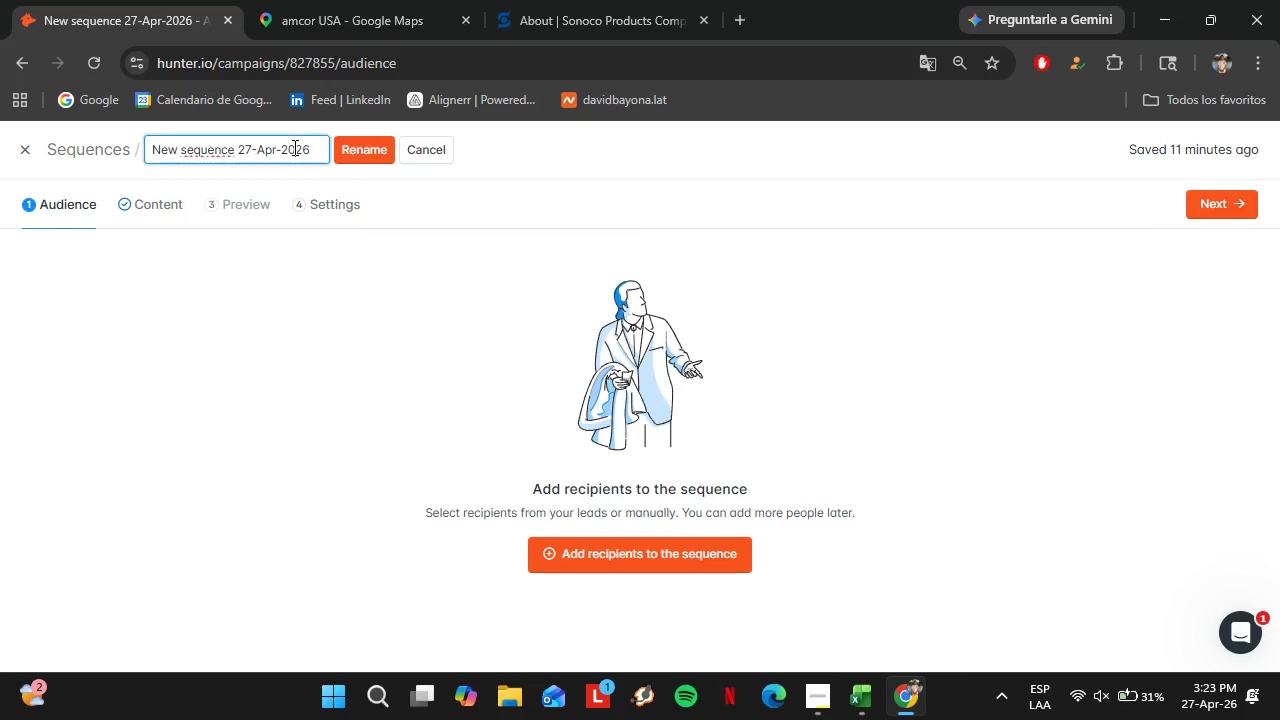 
double_click([293, 147])
 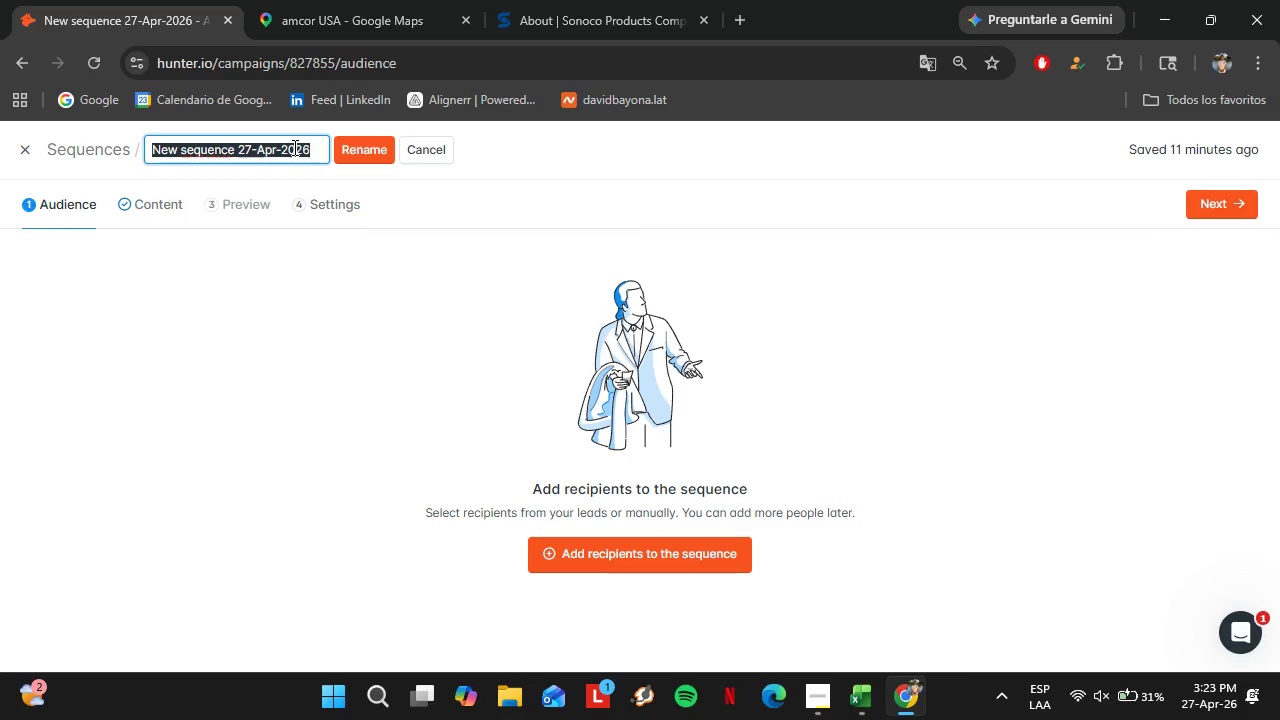 
triple_click([293, 147])
 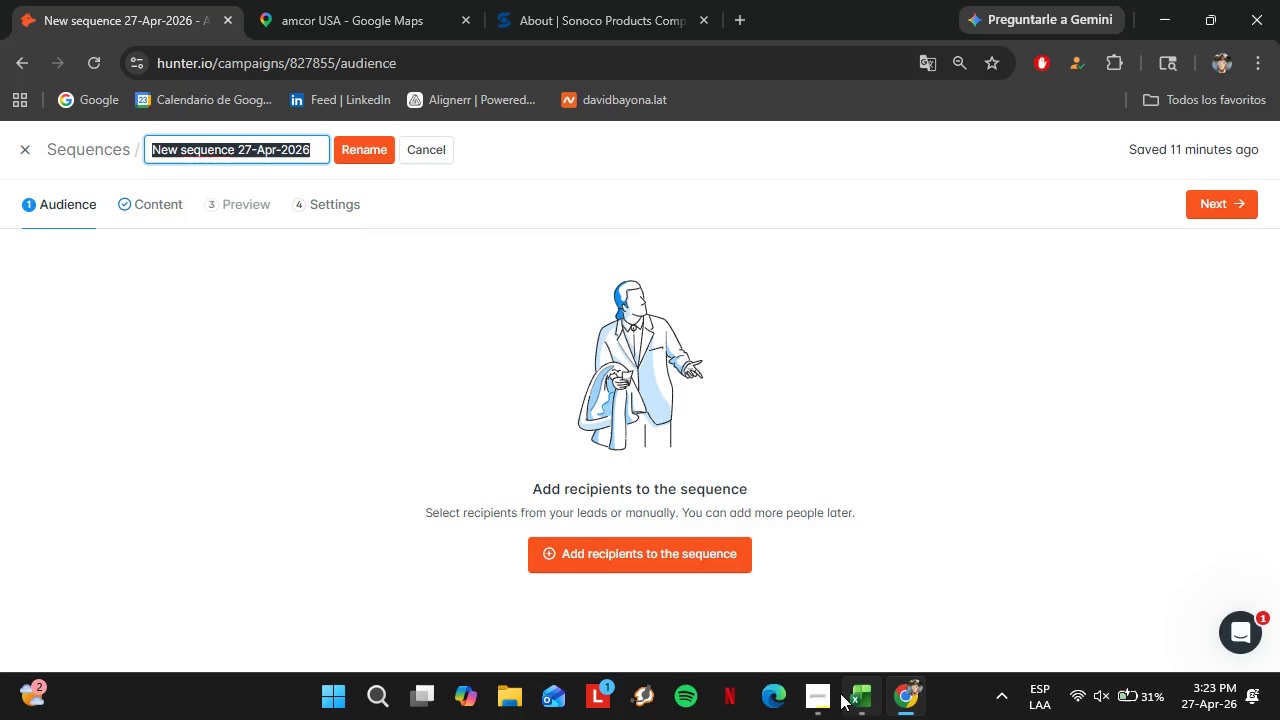 
left_click([808, 692])